 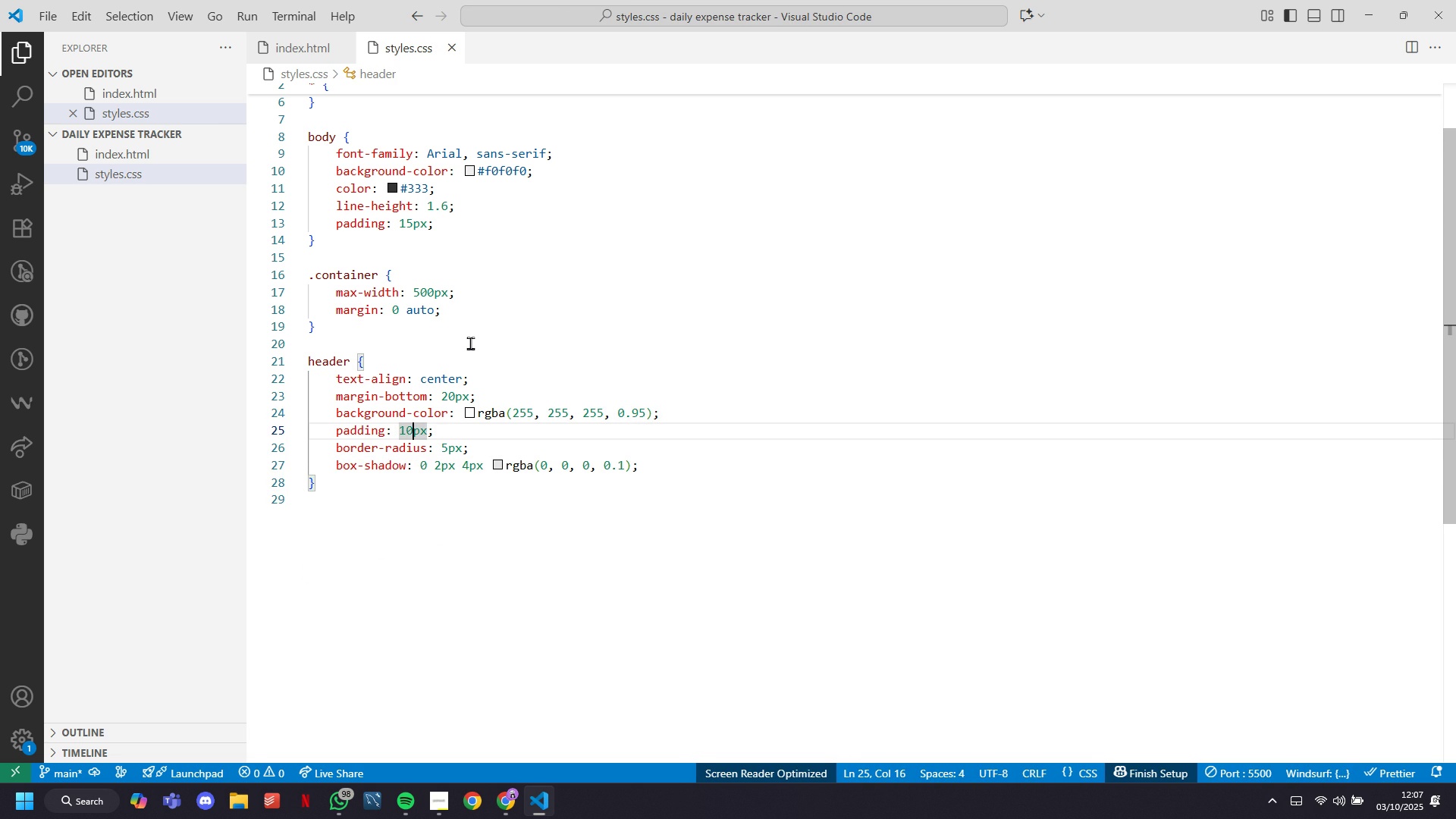 
key(ArrowLeft)
 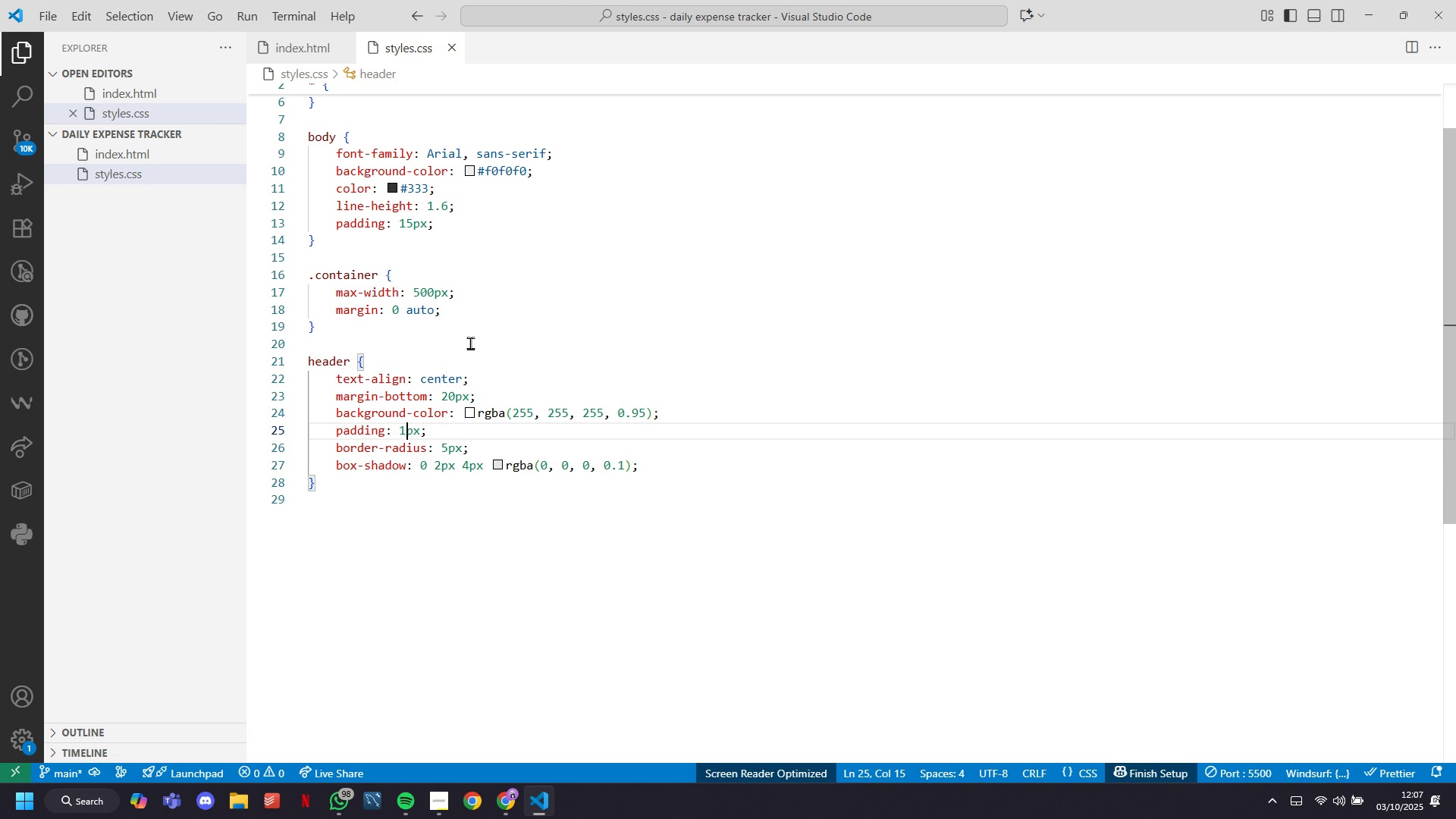 
key(Backspace)
key(Backspace)
type(25)
 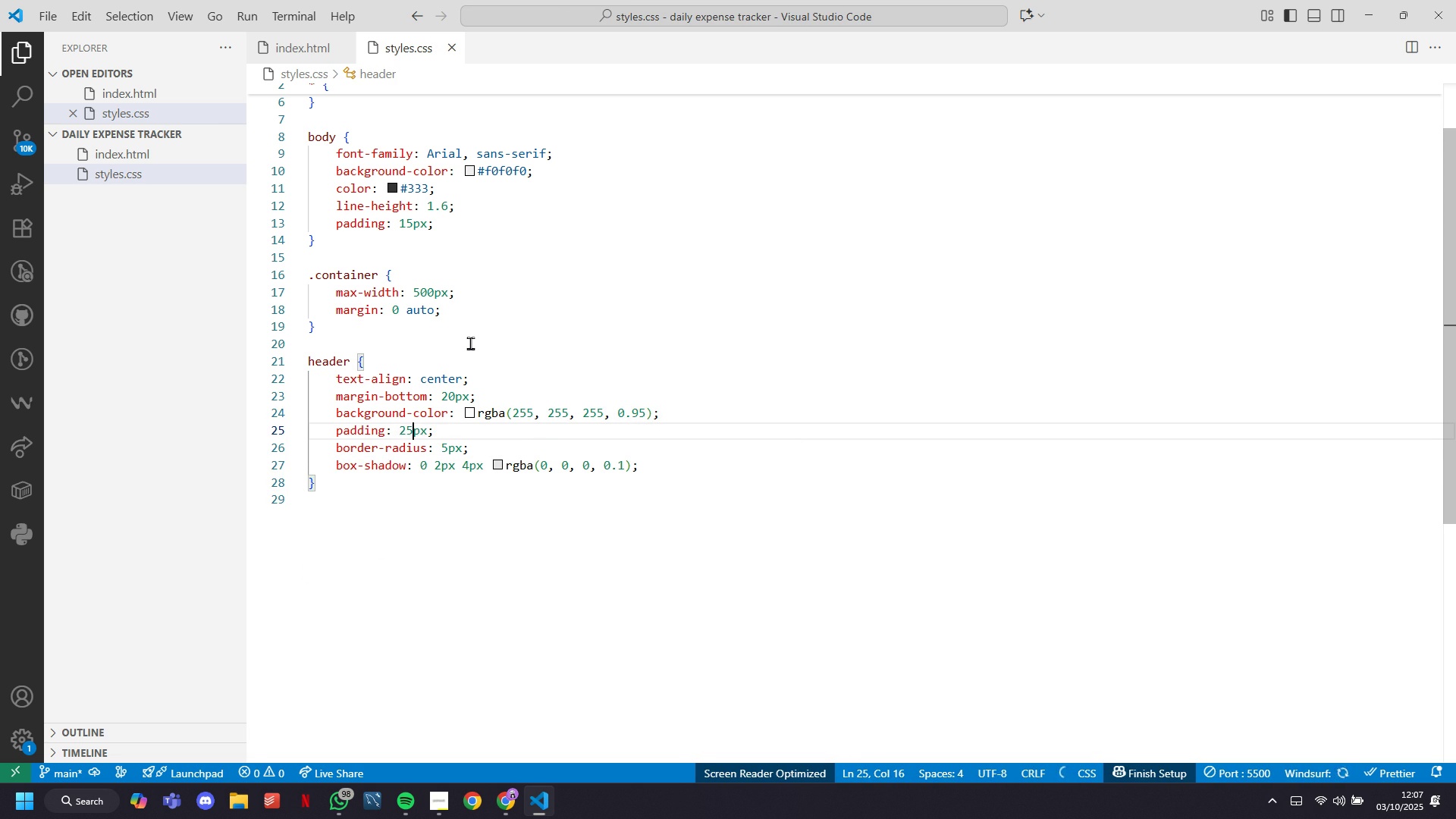 
key(ArrowRight)
 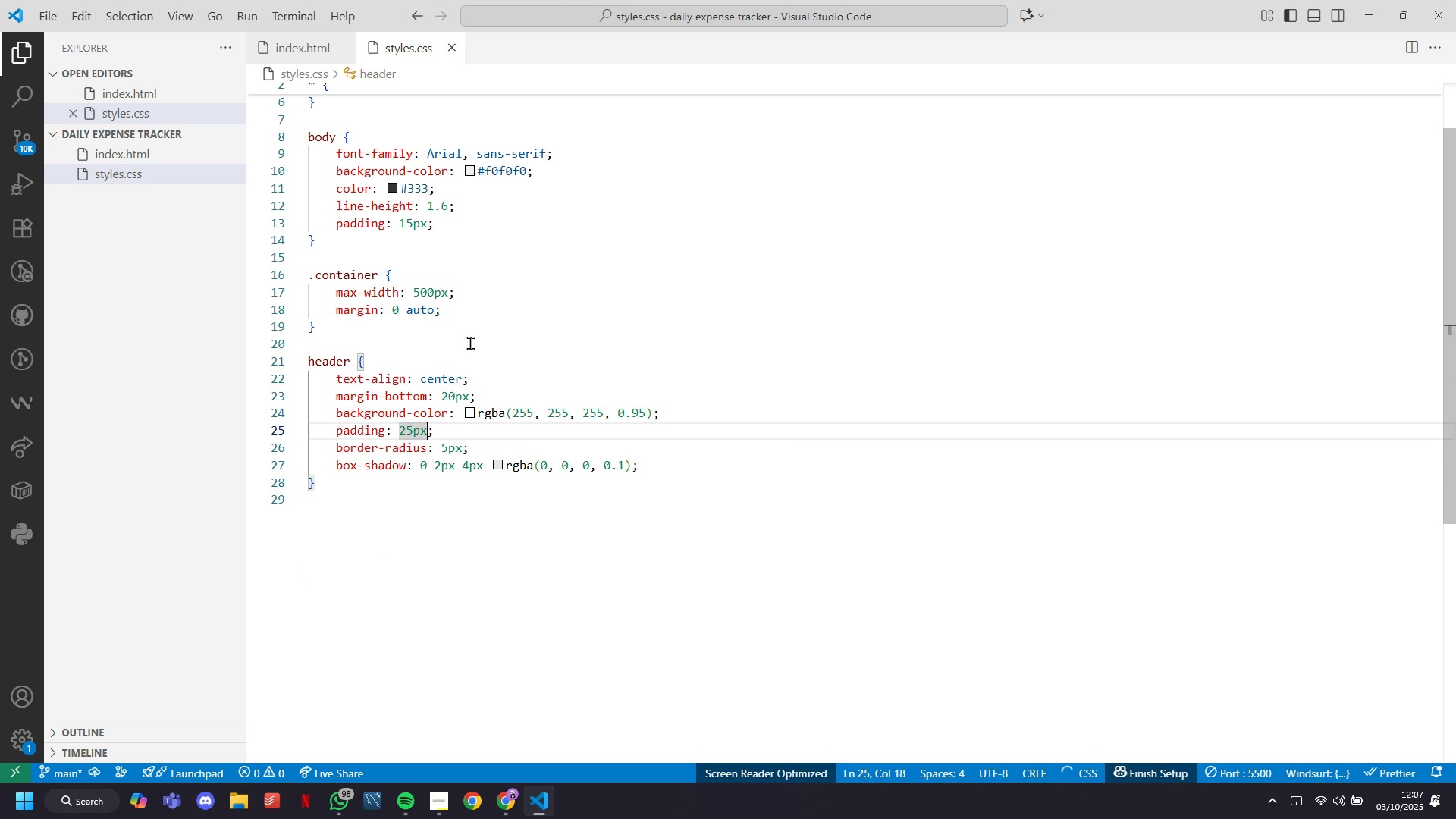 
key(ArrowRight)
 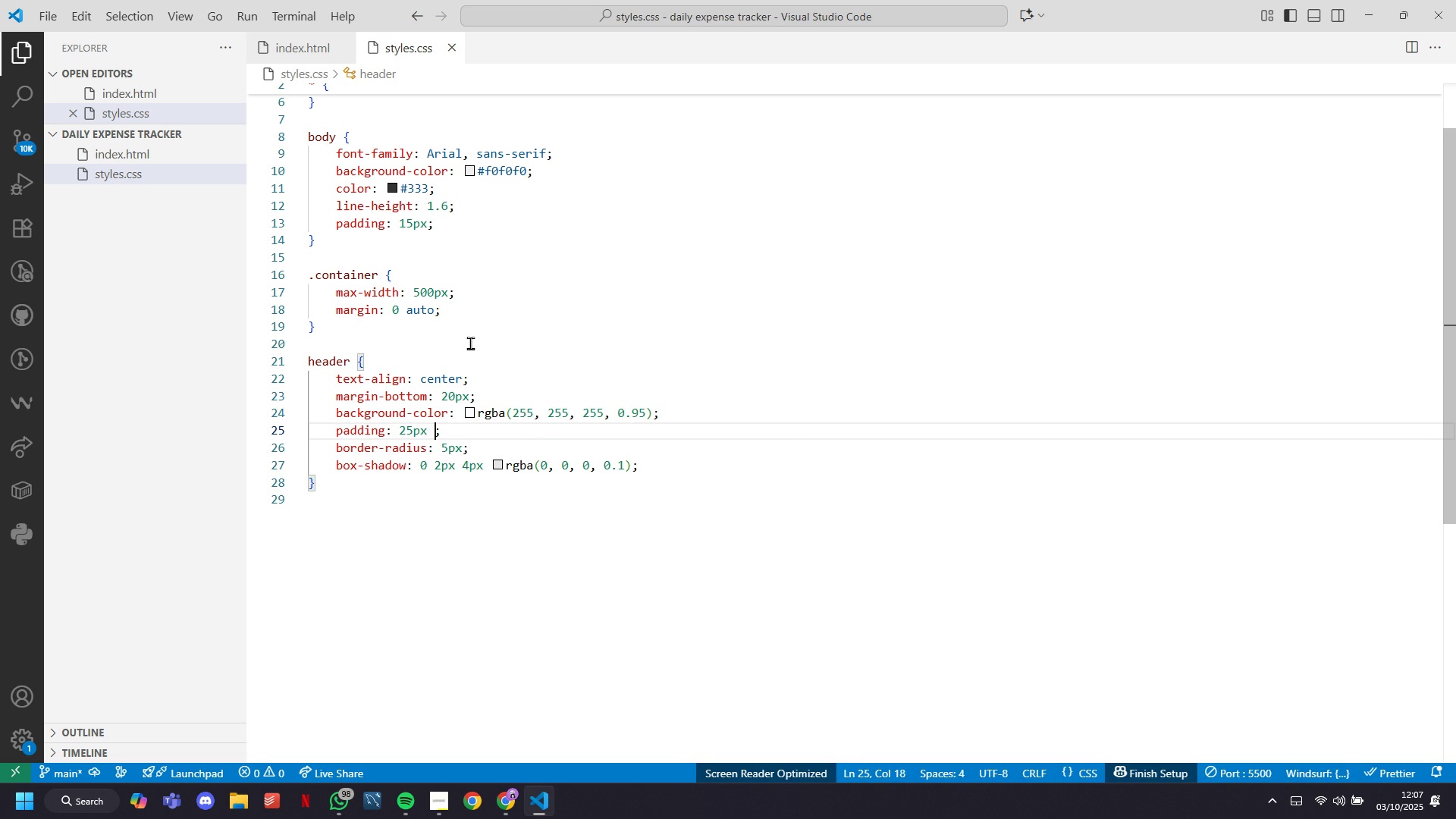 
type( 20px)
 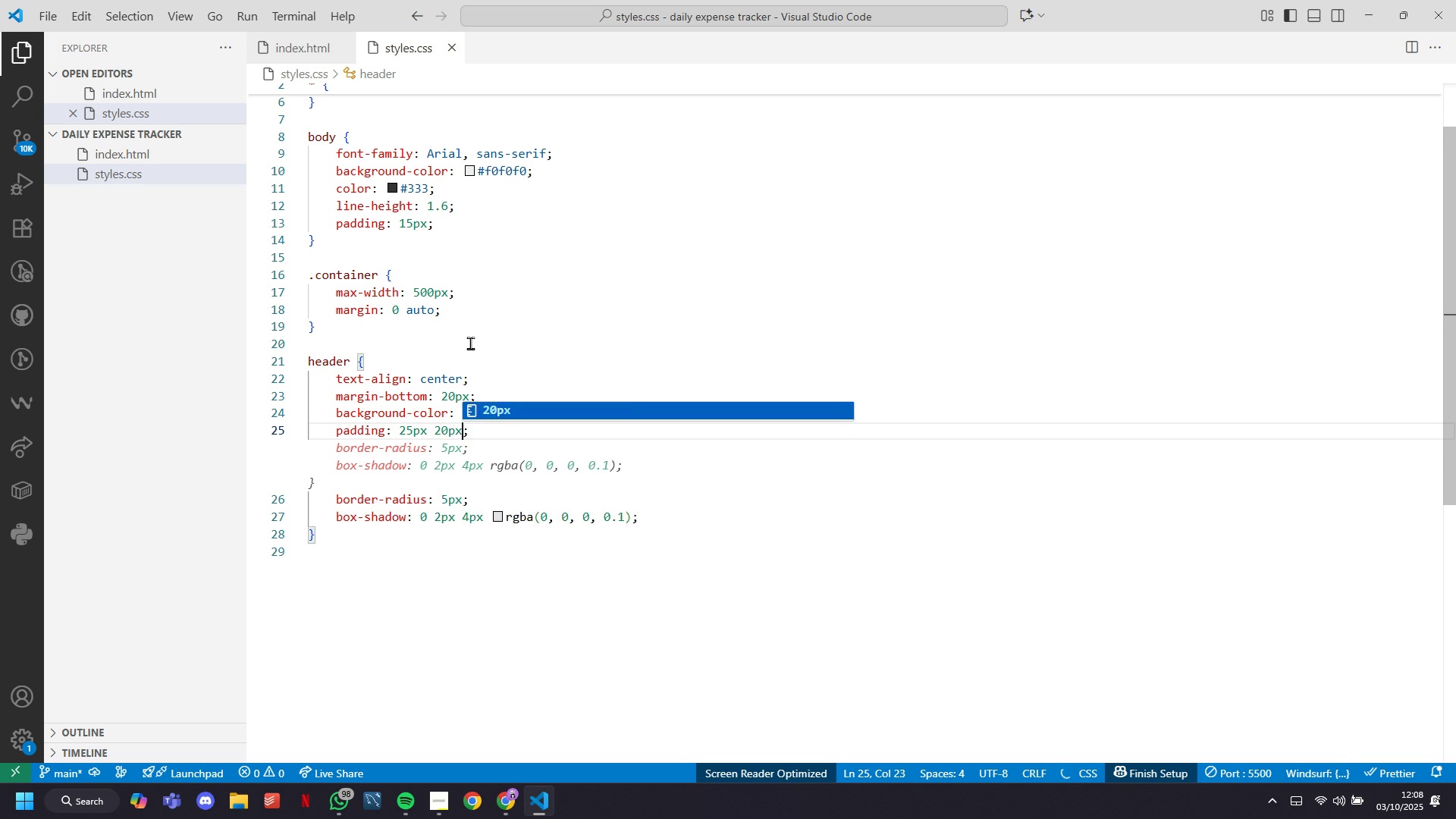 
key(ArrowRight)
 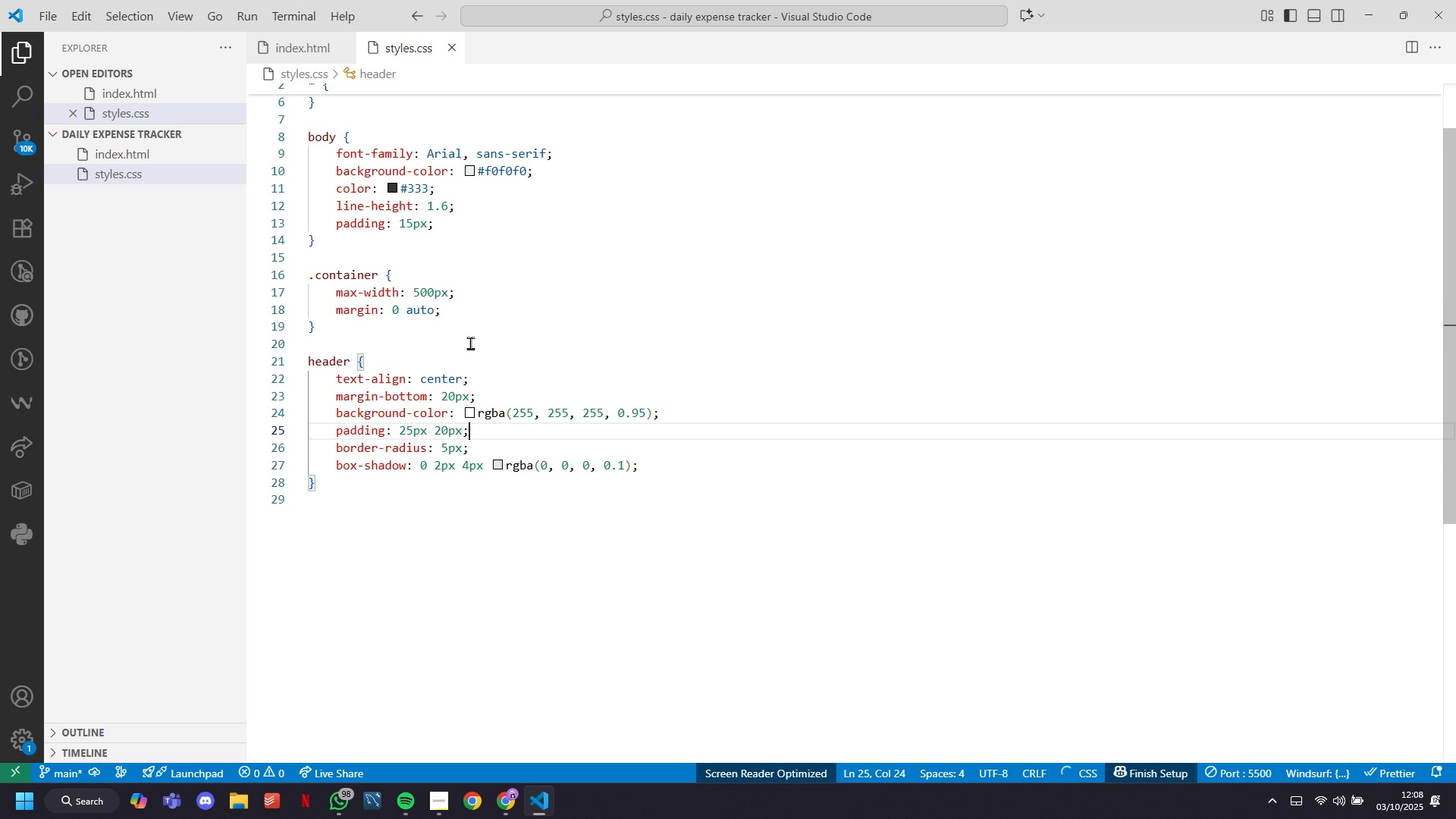 
key(ArrowRight)